 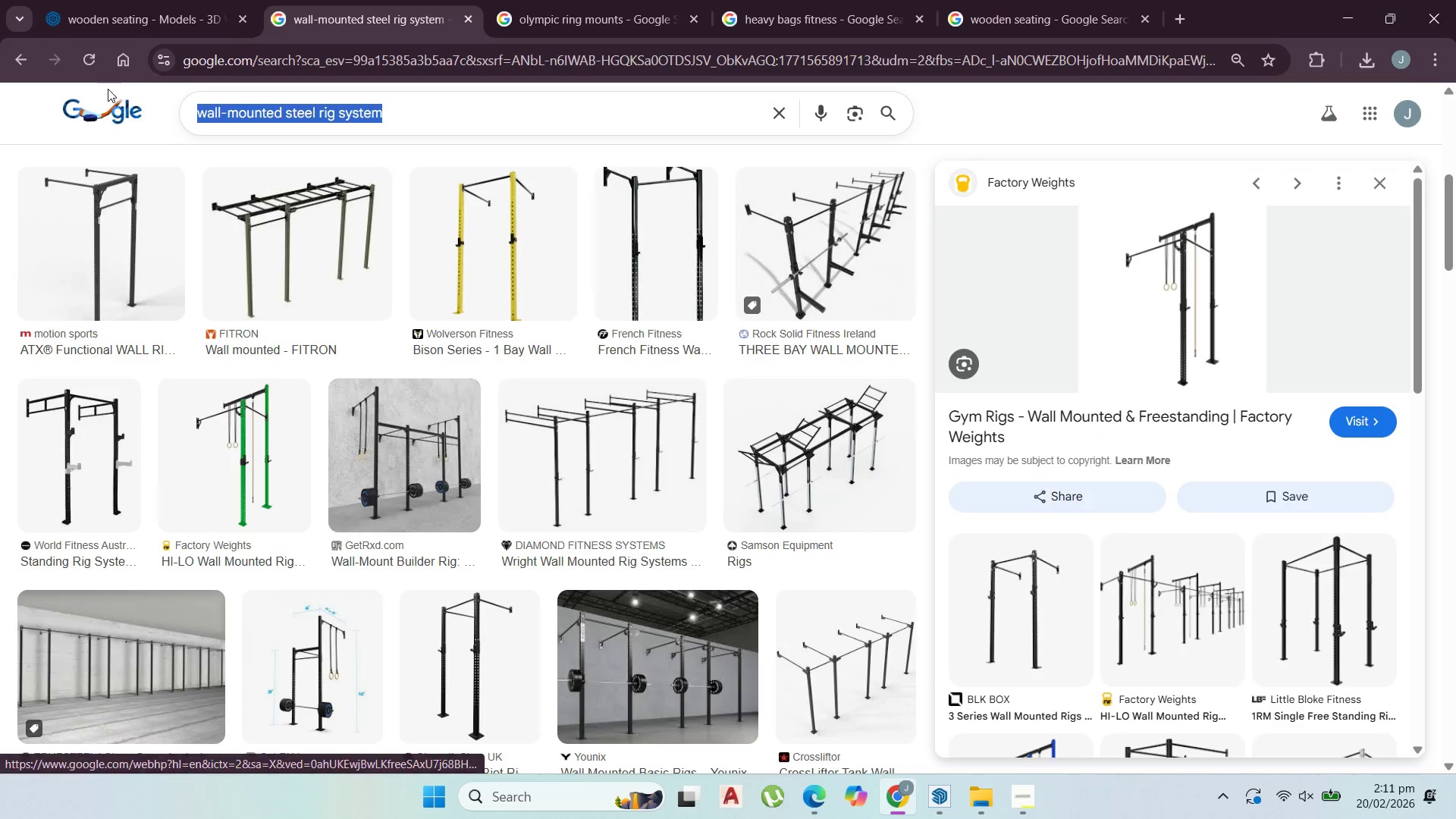 
type(heigh of pull up station)
 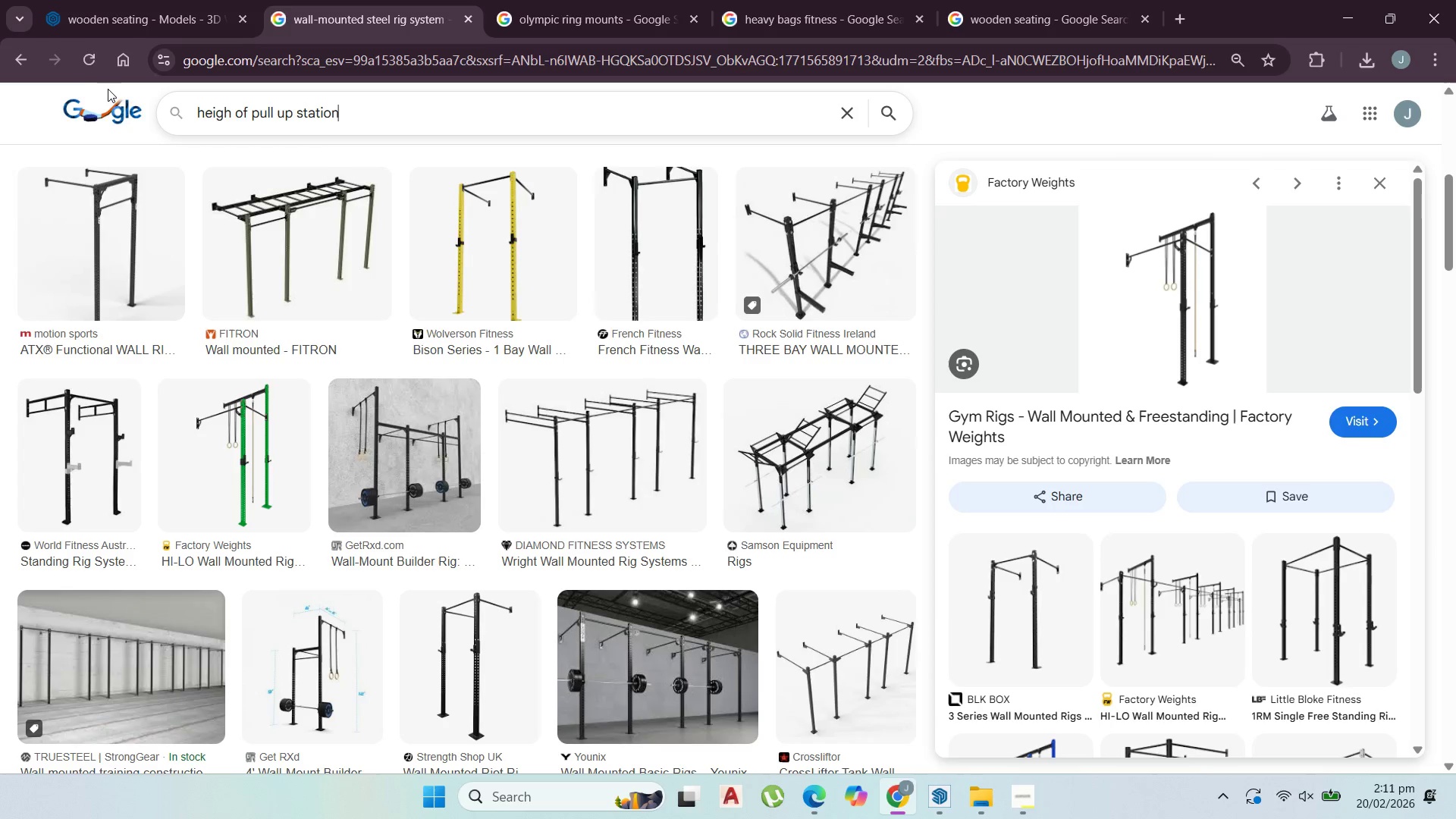 
key(Enter)
 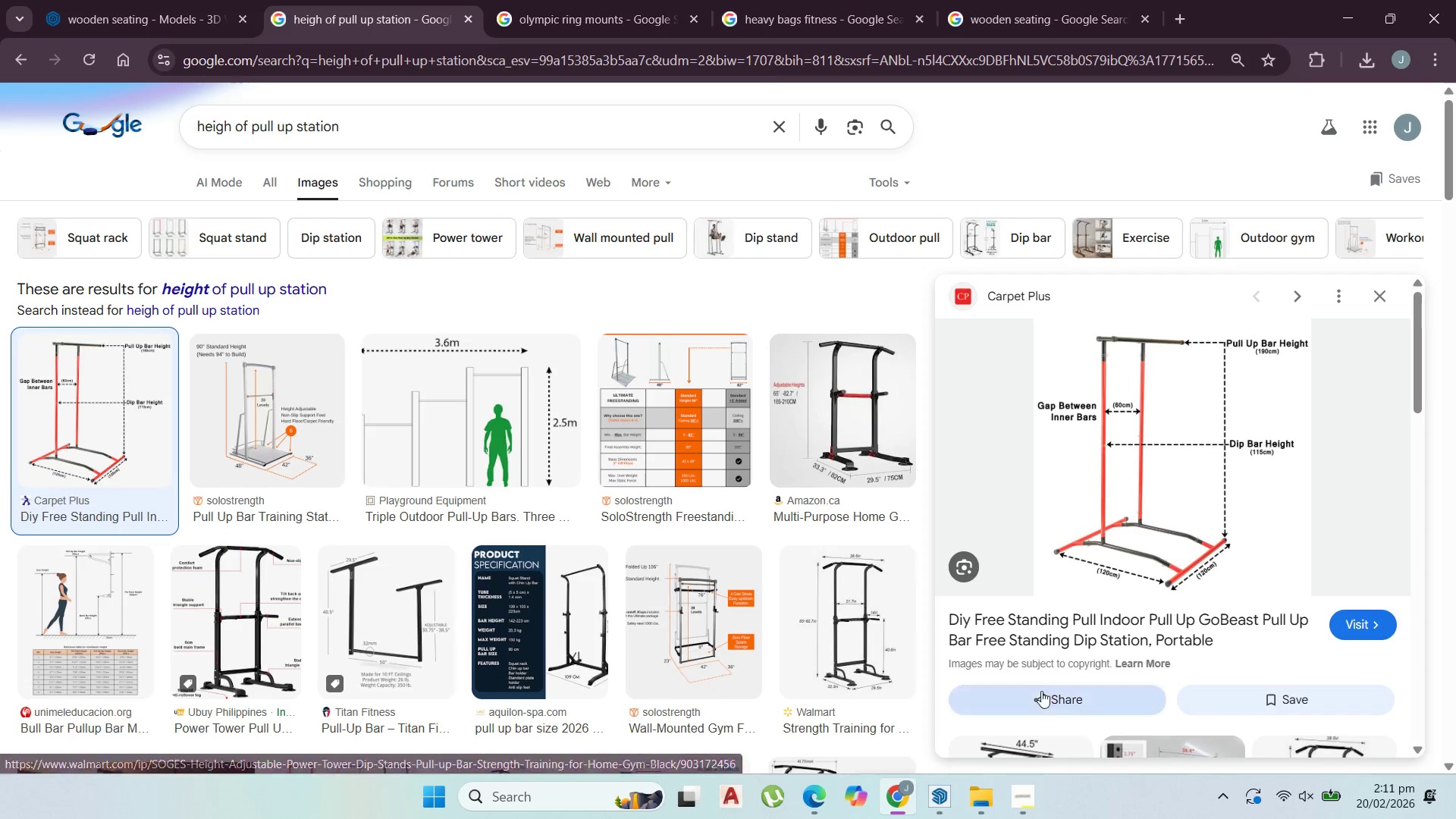 
wait(13.92)
 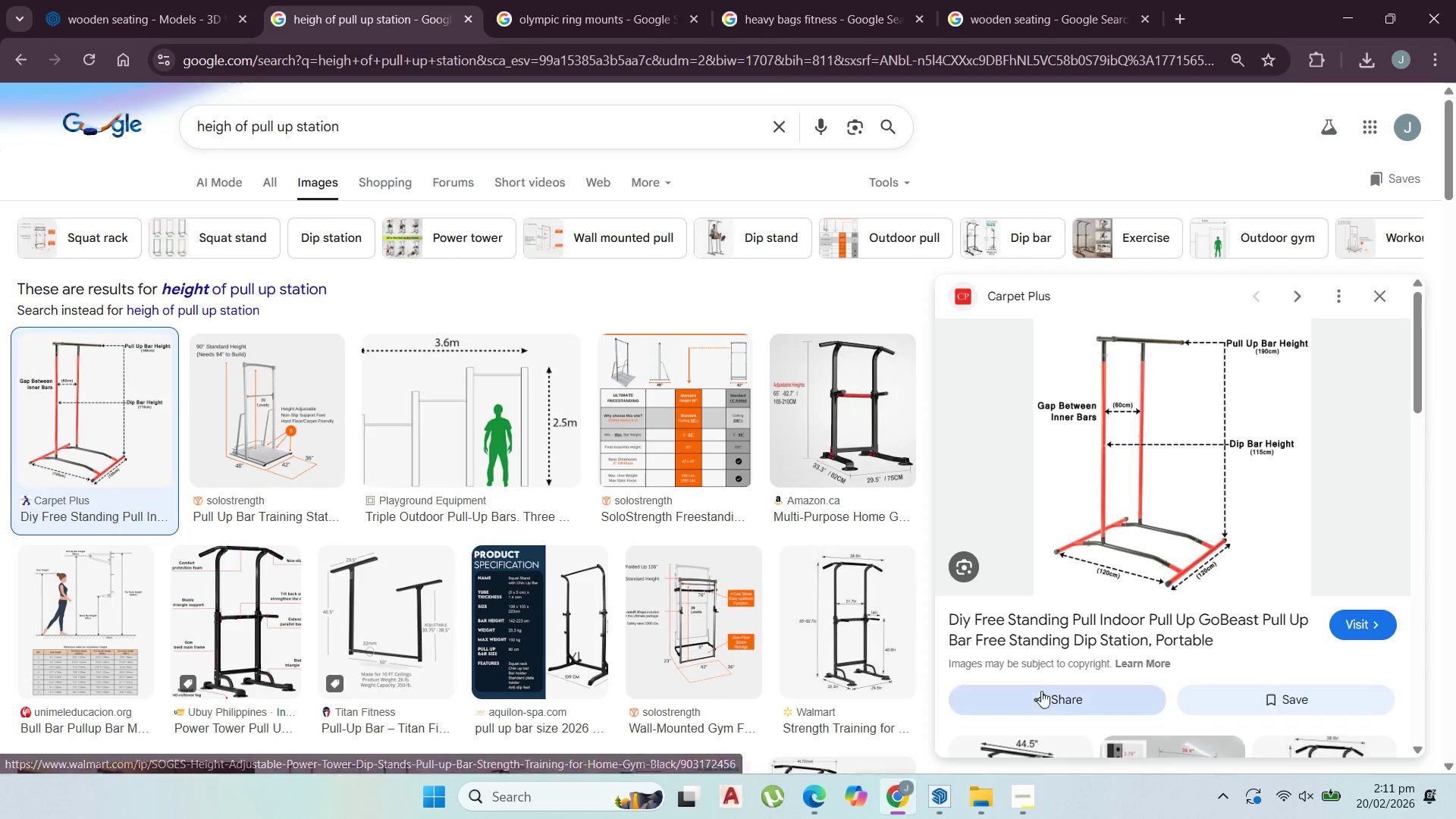 
scroll: coordinate [1110, 543], scroll_direction: down, amount: 3.0
 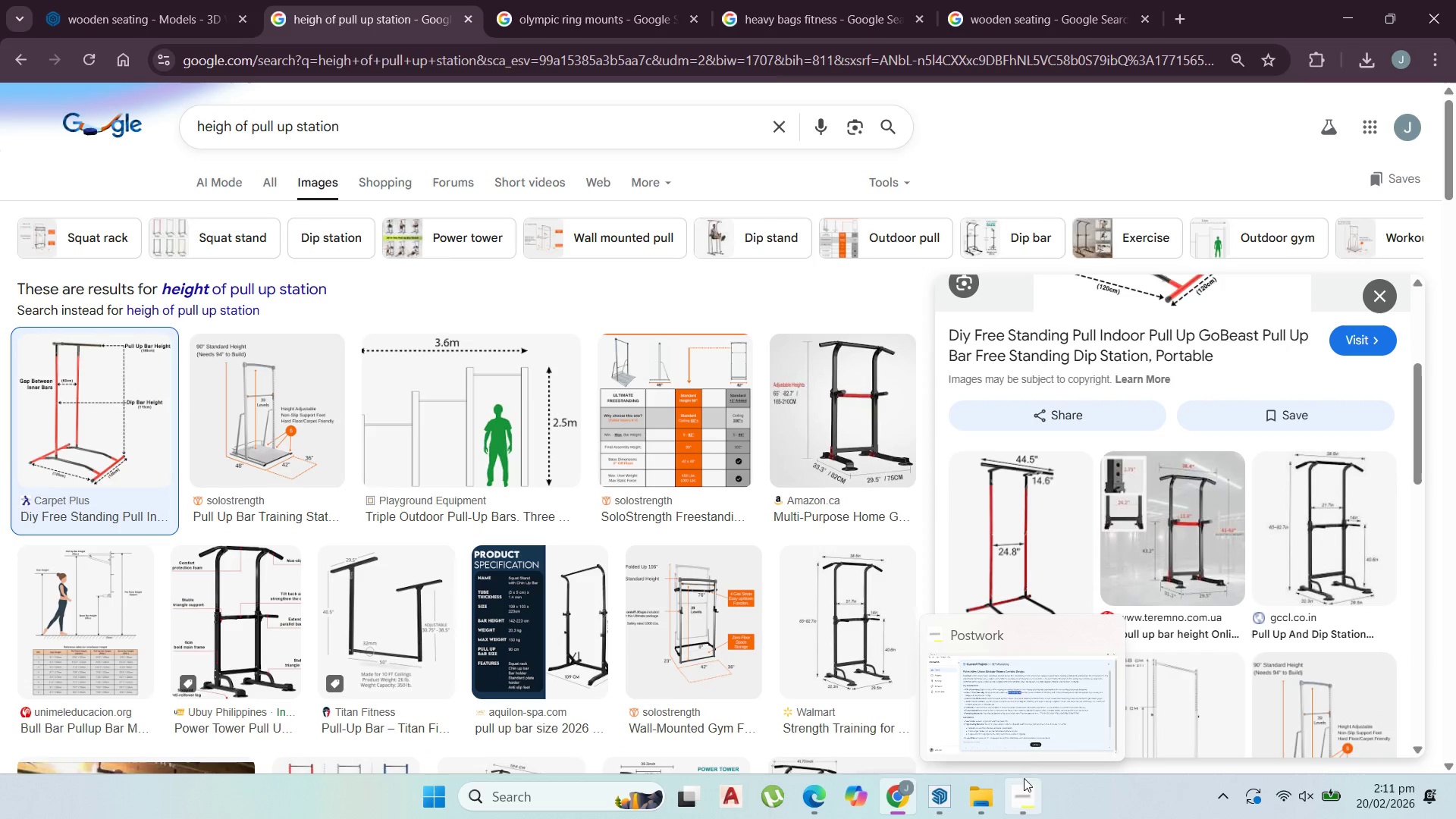 
left_click([1028, 726])